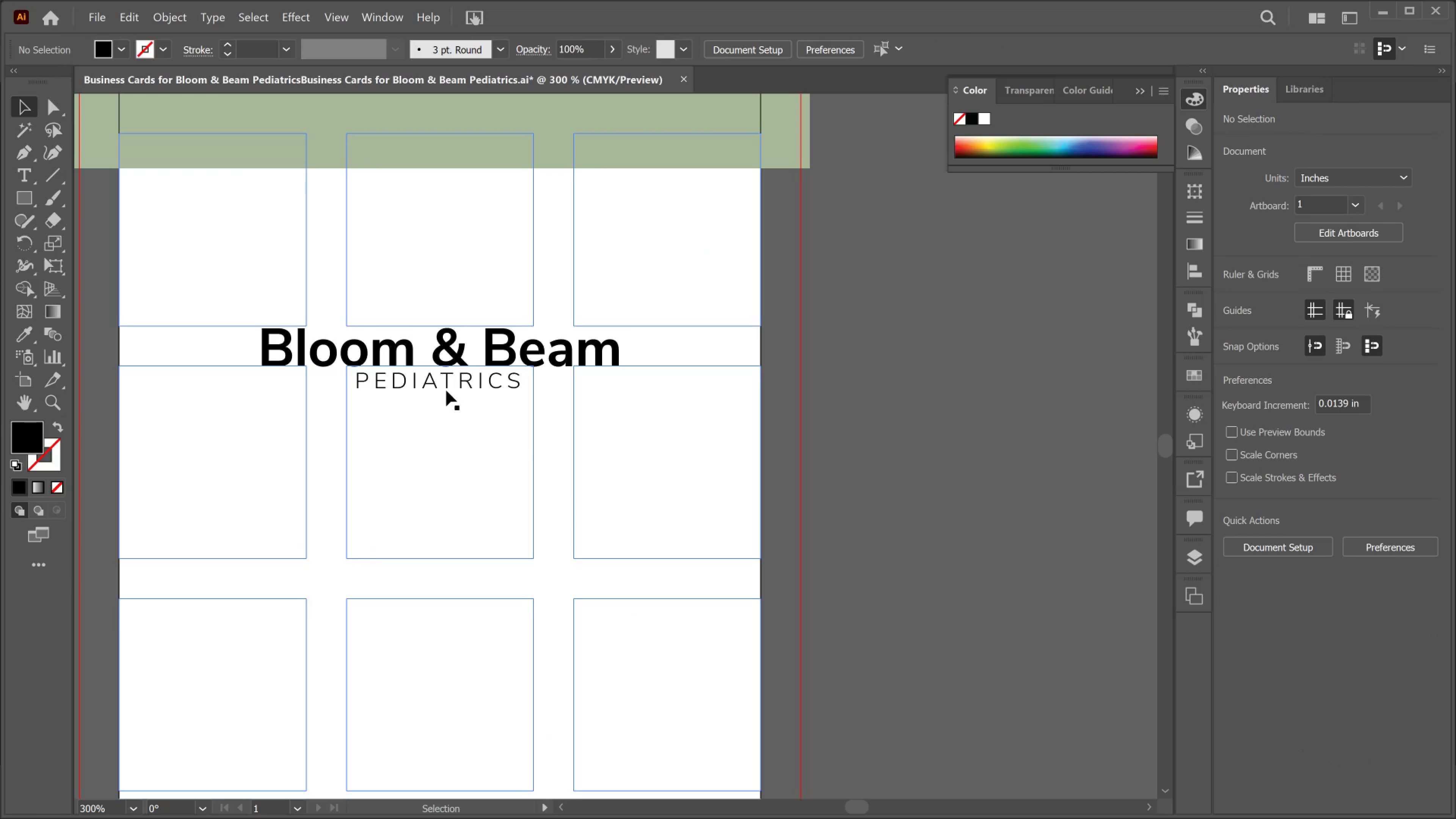 
left_click([452, 385])
 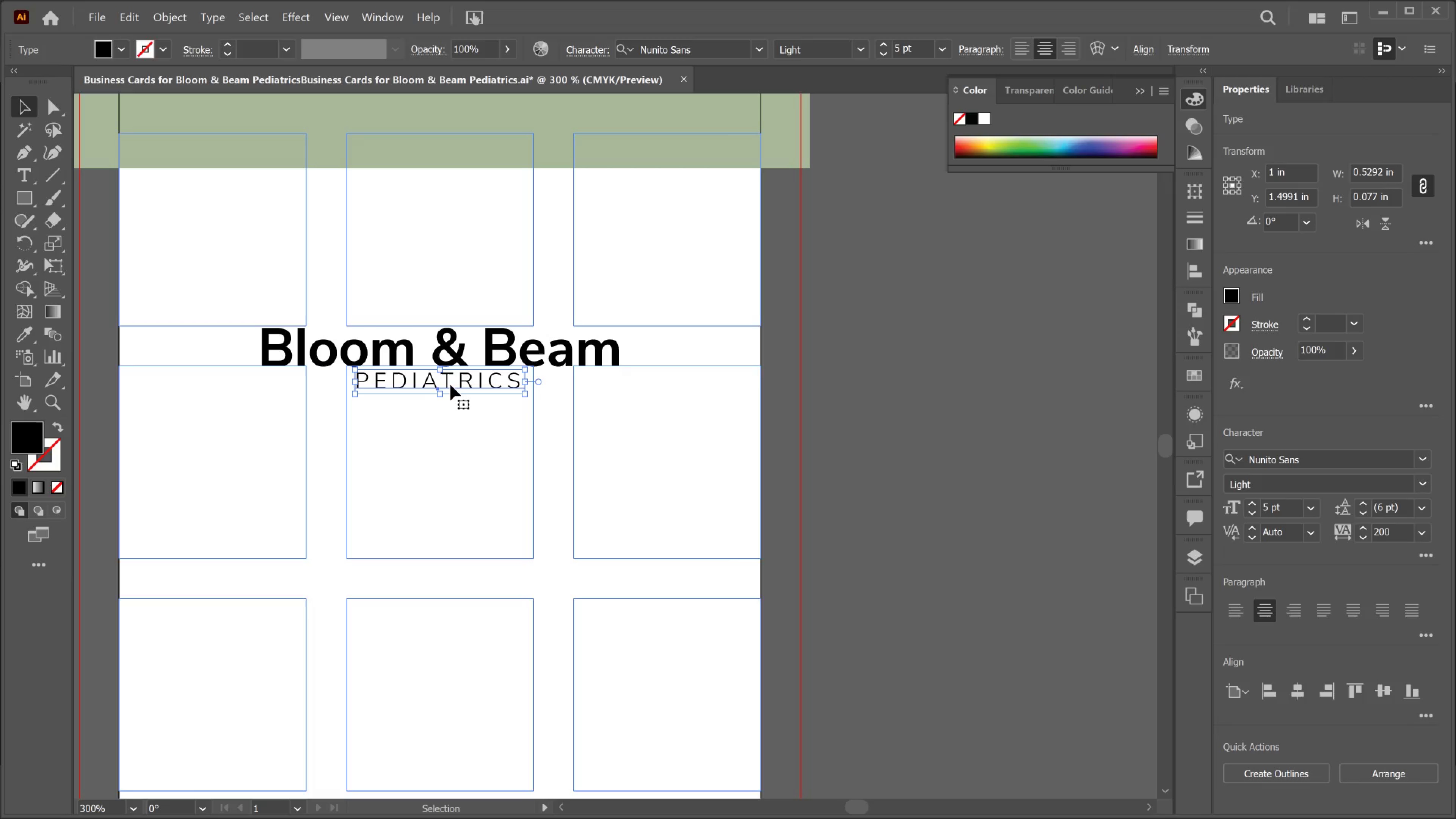 
key(ArrowDown)
 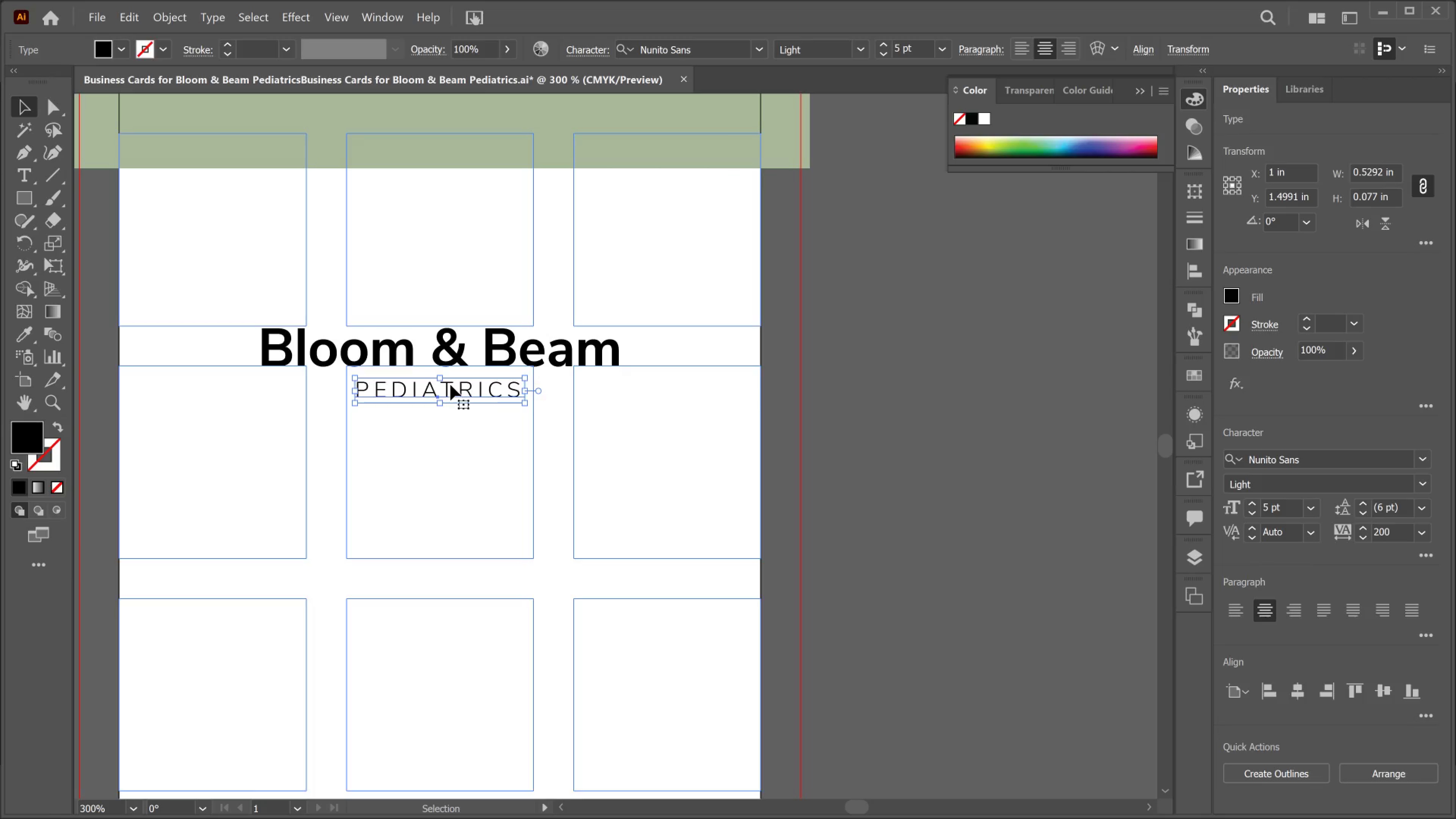 
key(ArrowDown)
 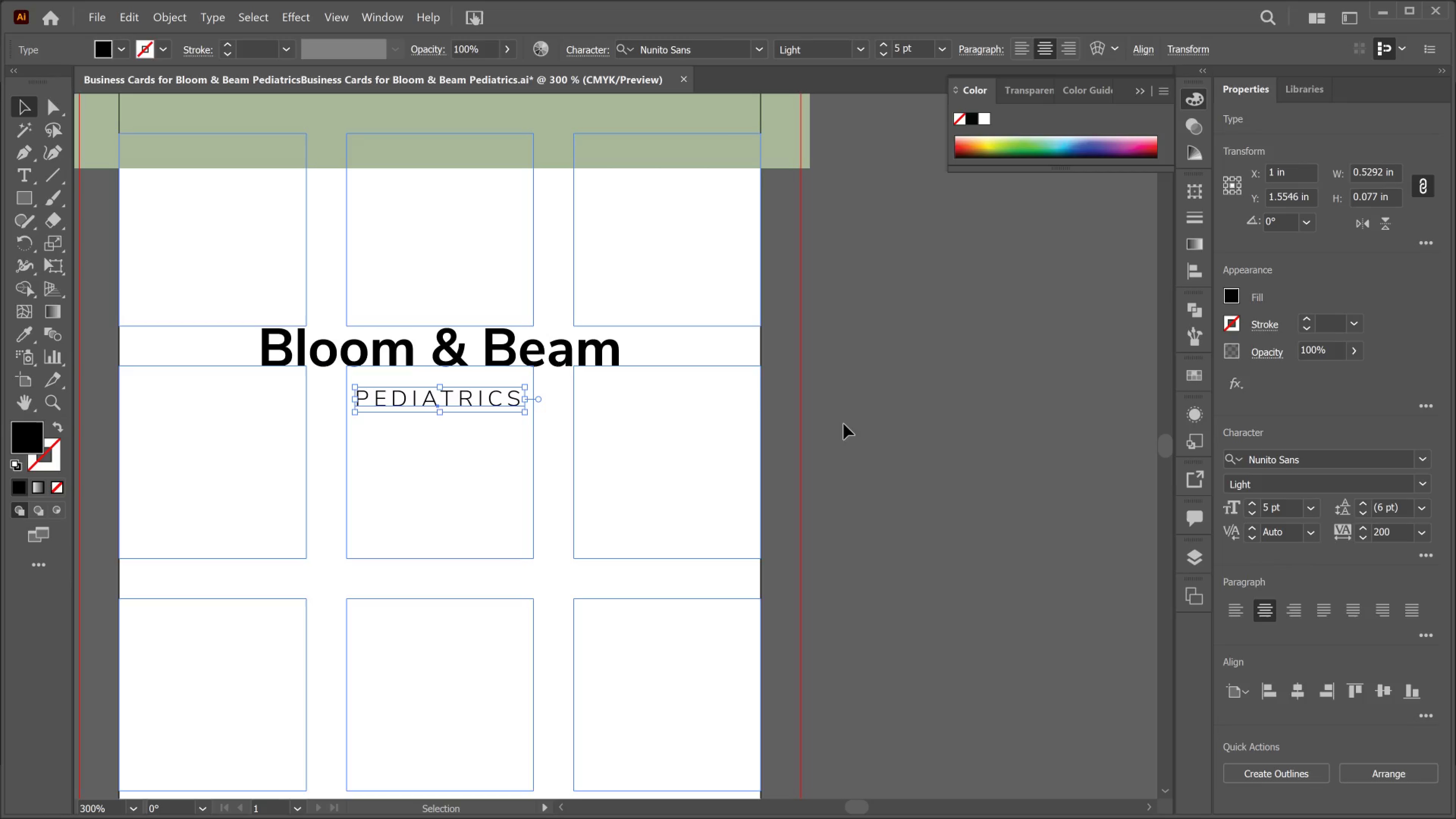 
left_click([860, 418])
 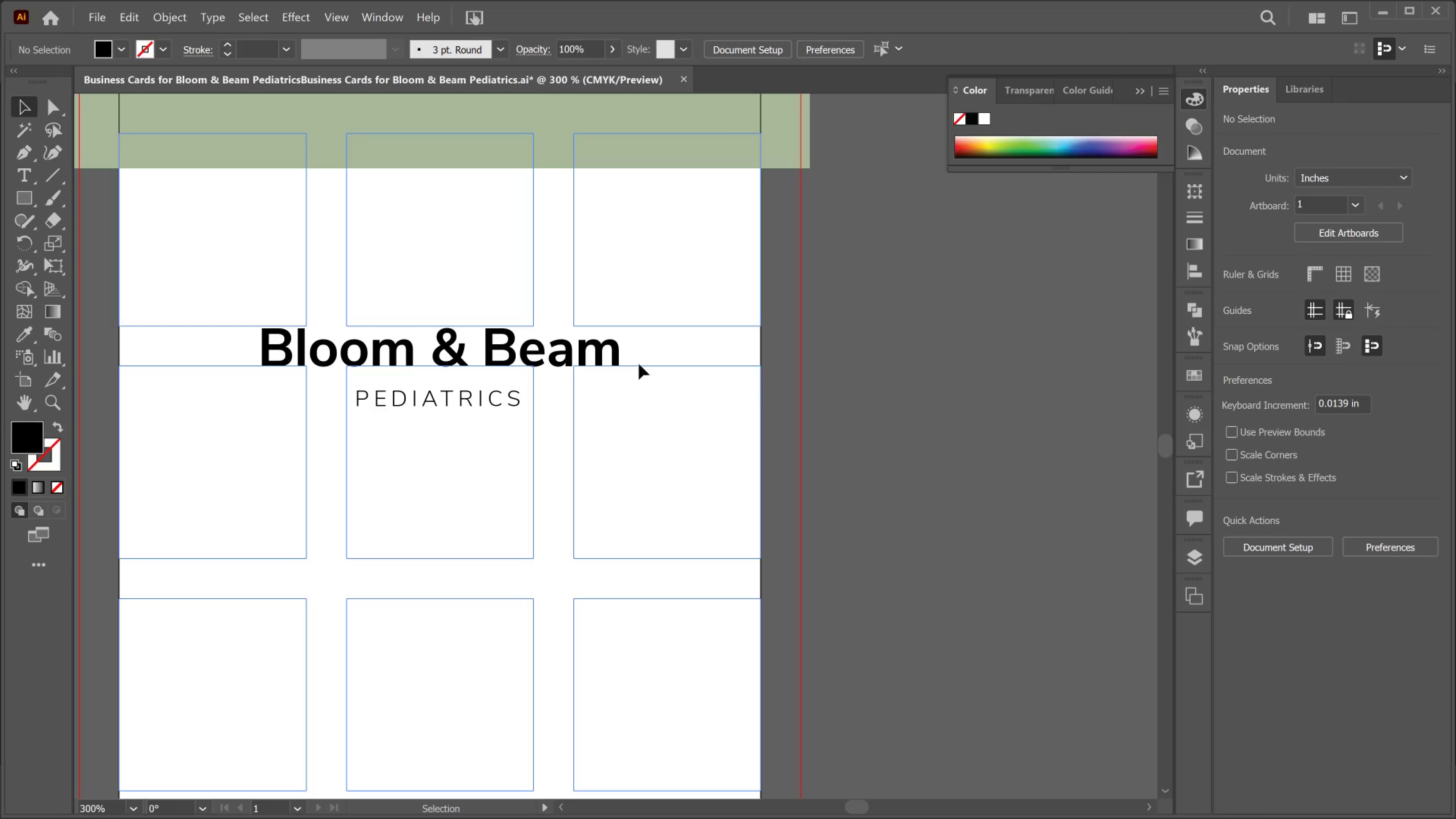 
key(Control+R)
 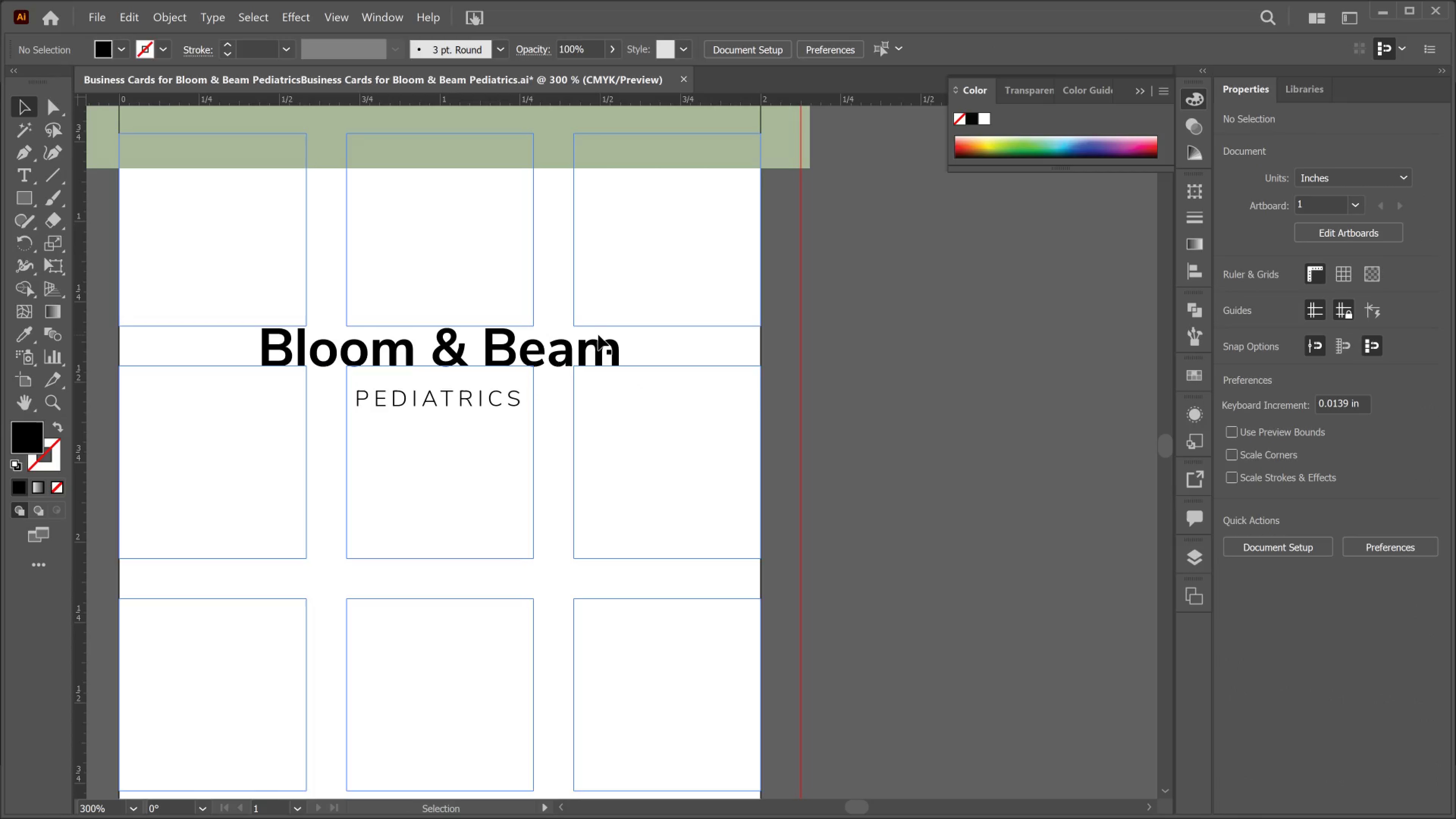 
key(Alt+Tab)
 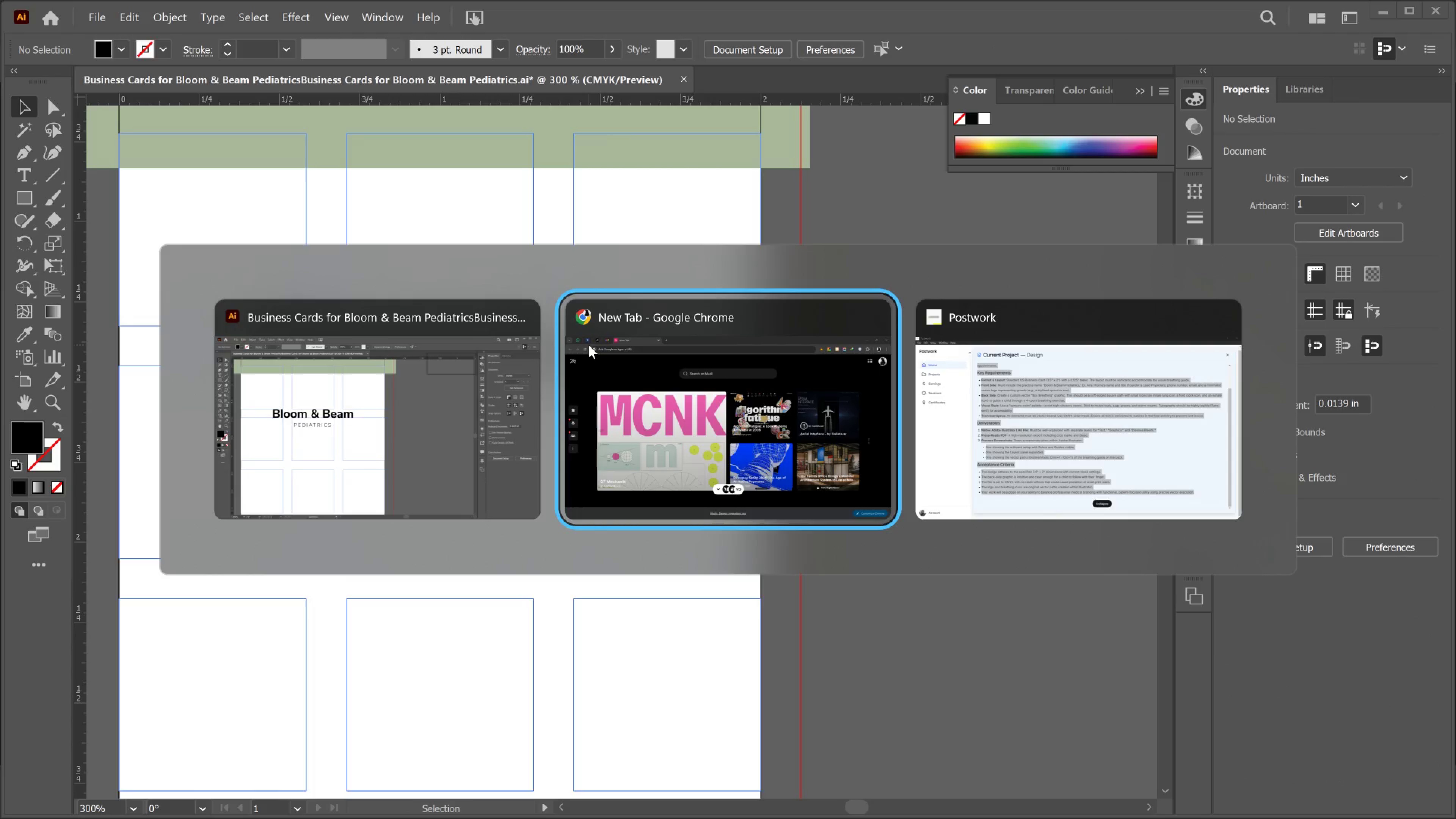 
key(Alt+Tab)